 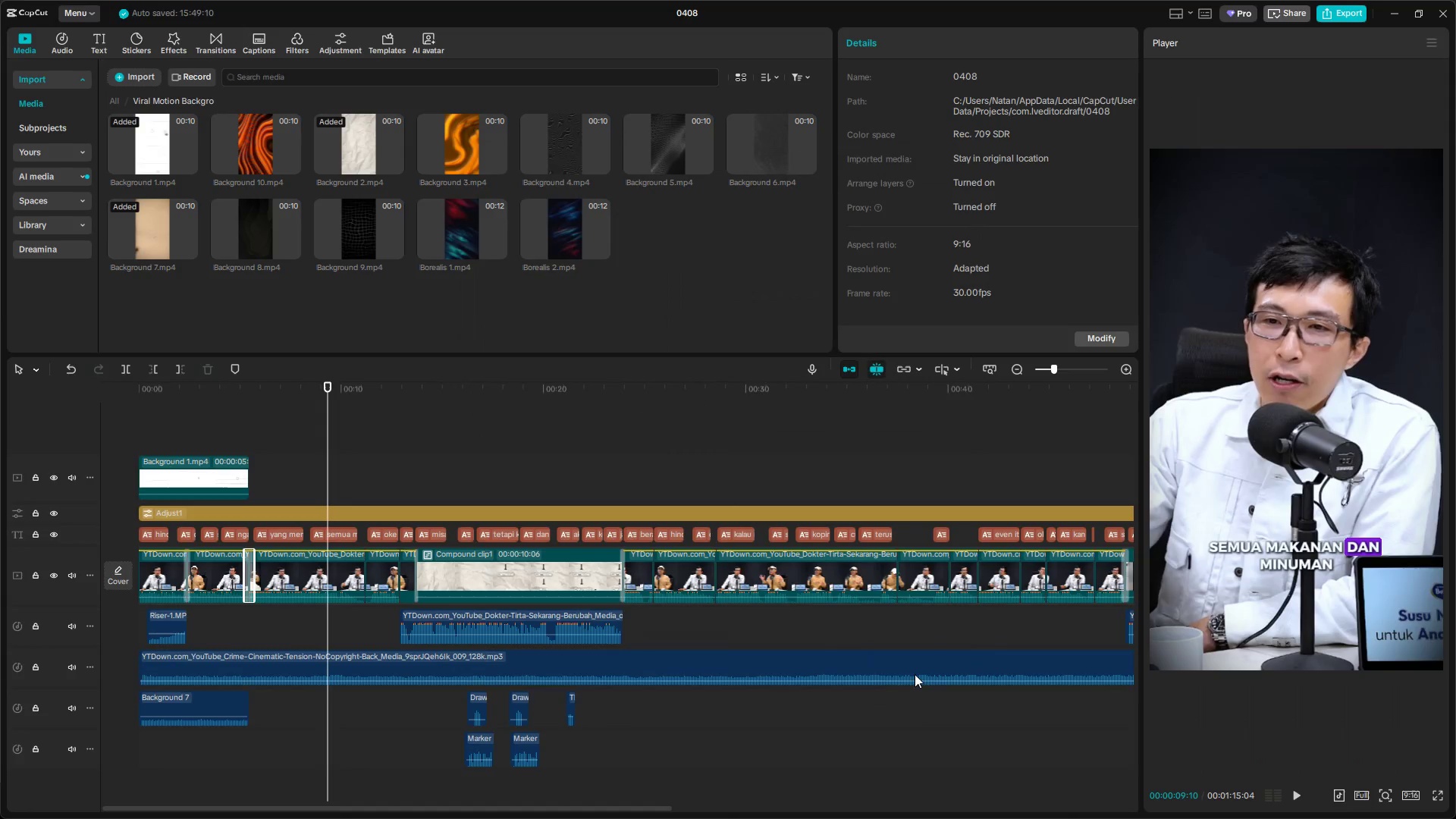 
left_click([146, 535])
 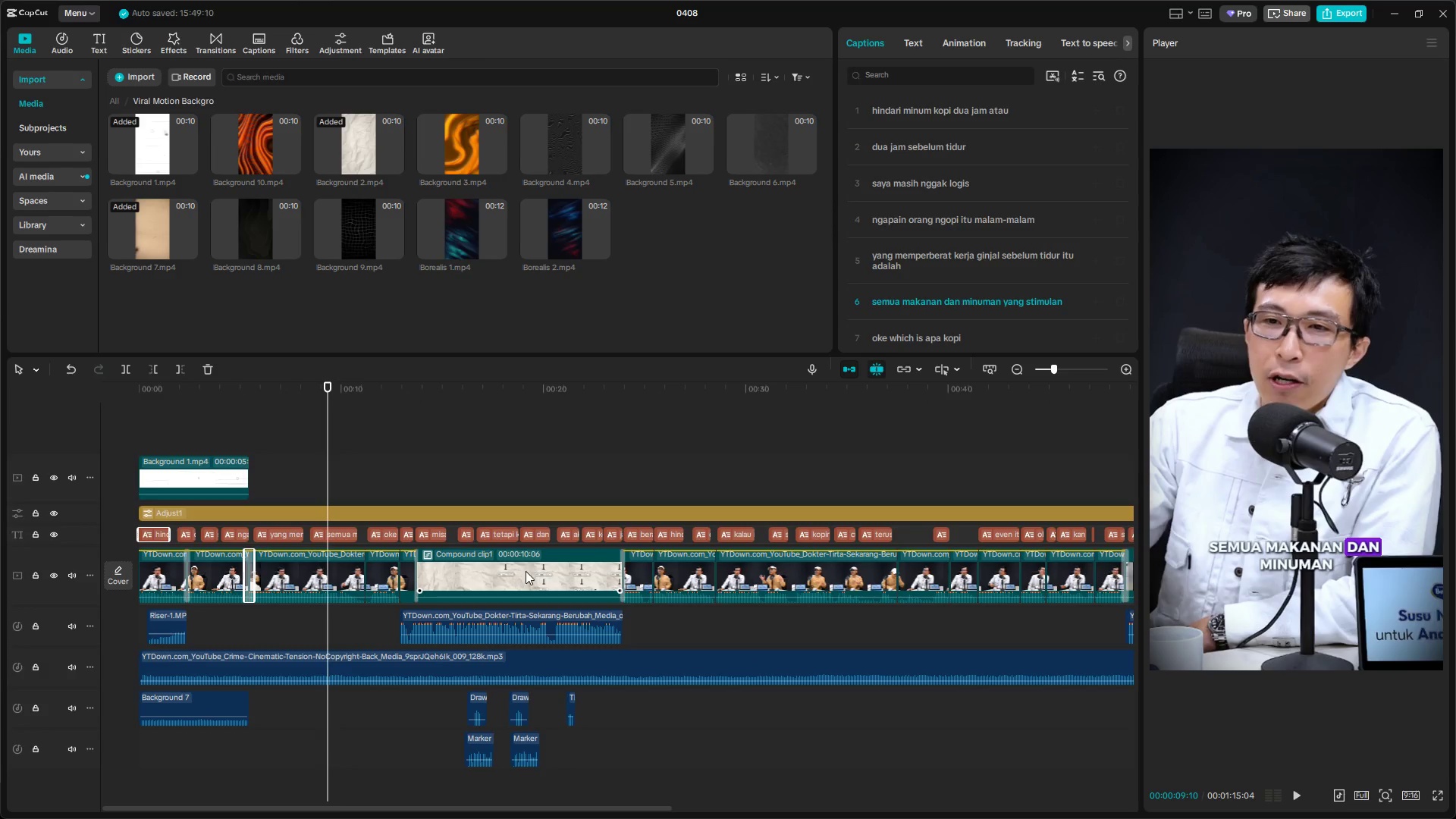 
scroll: coordinate [980, 279], scroll_direction: up, amount: 4.0
 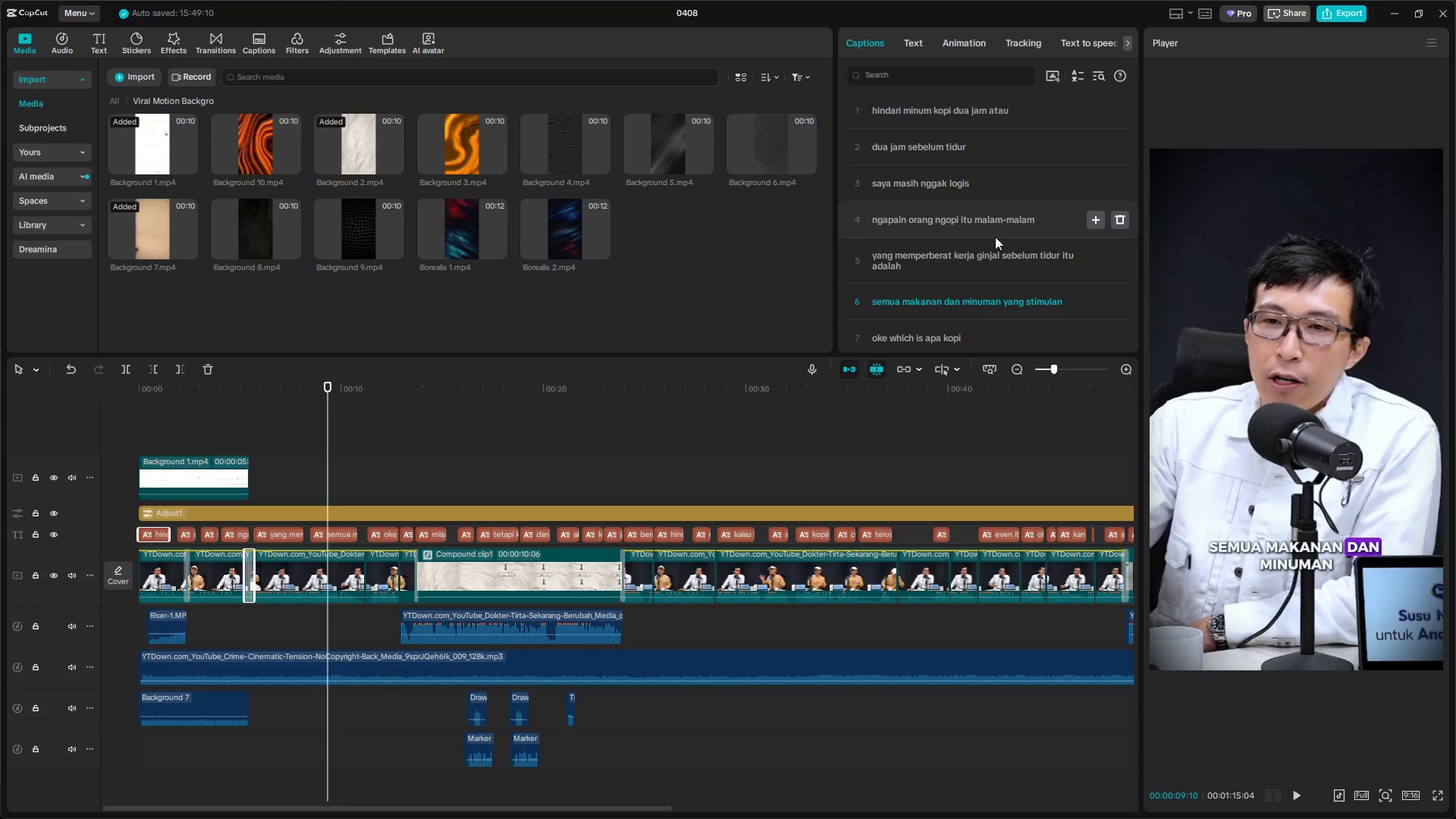 
scroll: coordinate [1009, 246], scroll_direction: down, amount: 5.0
 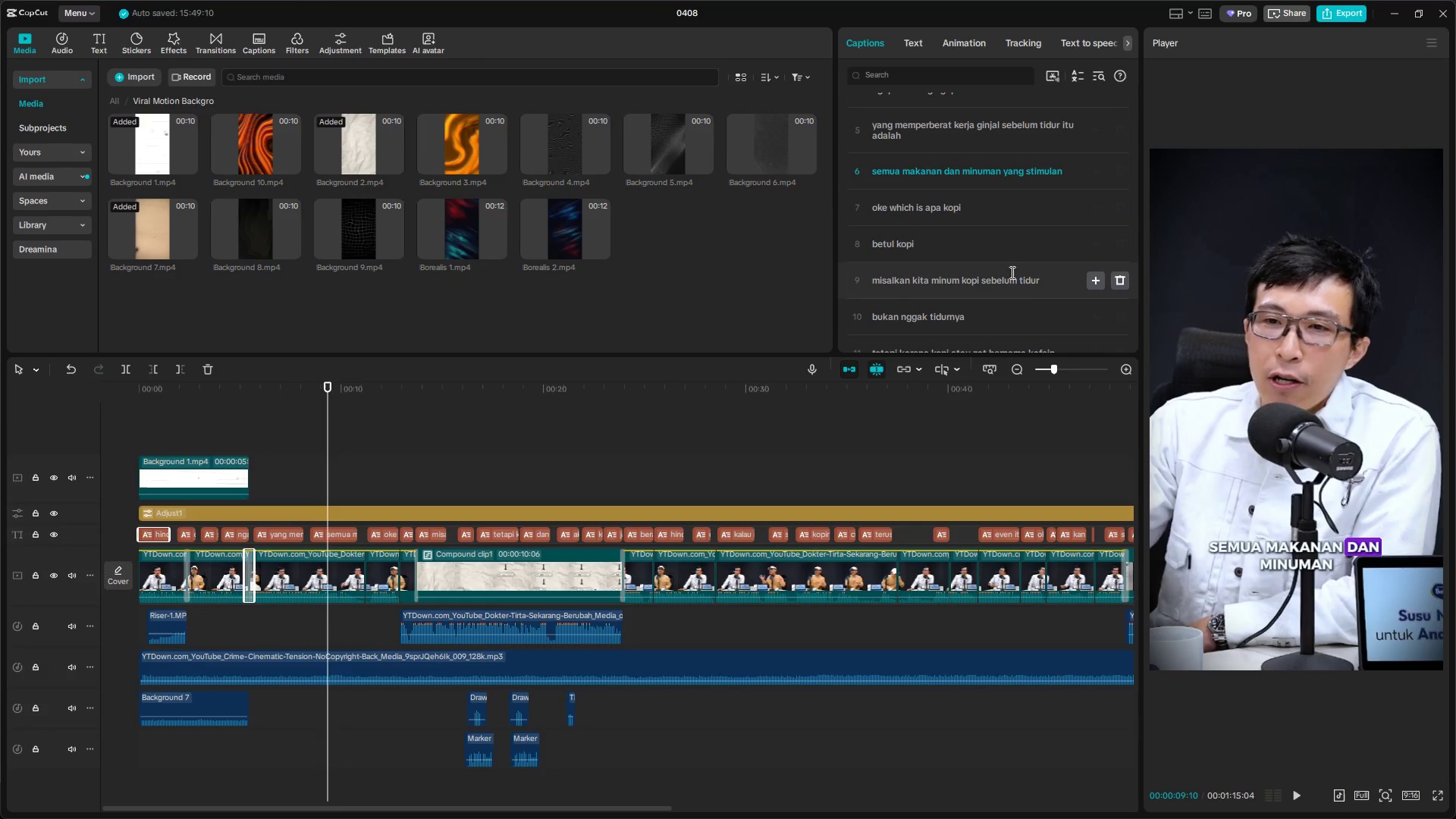 
left_click([1049, 282])
 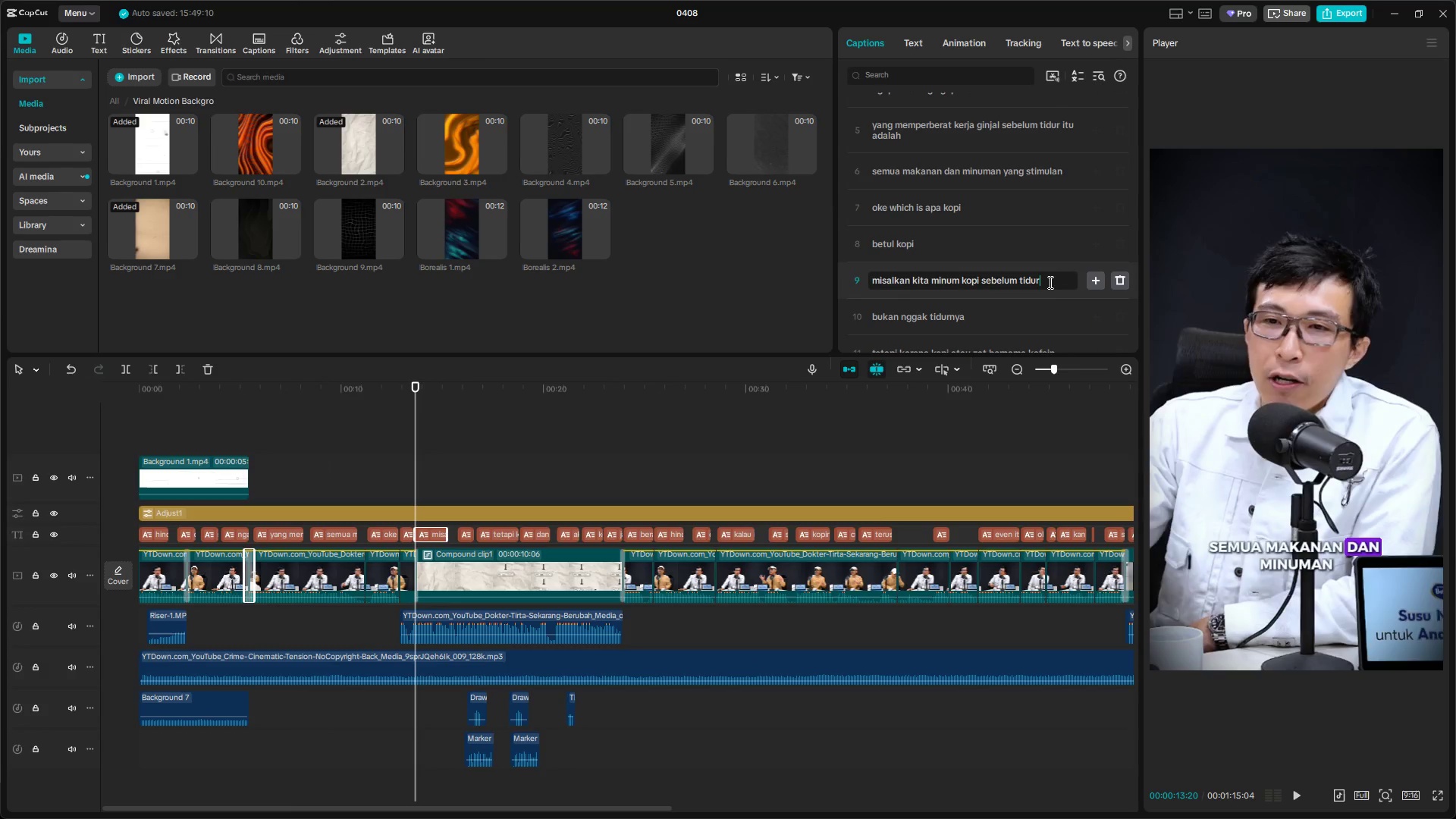 
left_click([1028, 270])
 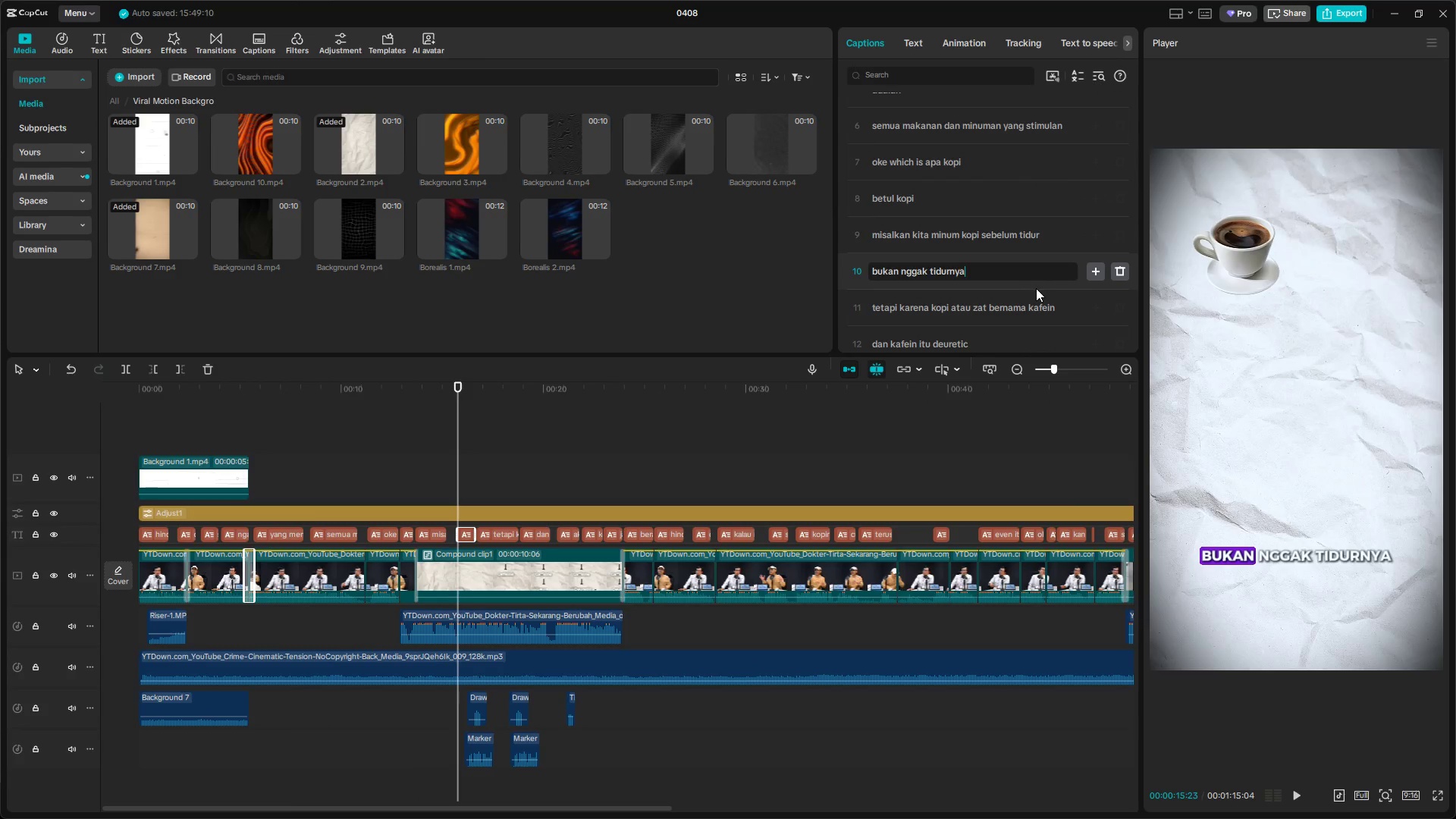 
scroll: coordinate [1049, 282], scroll_direction: down, amount: 2.0
 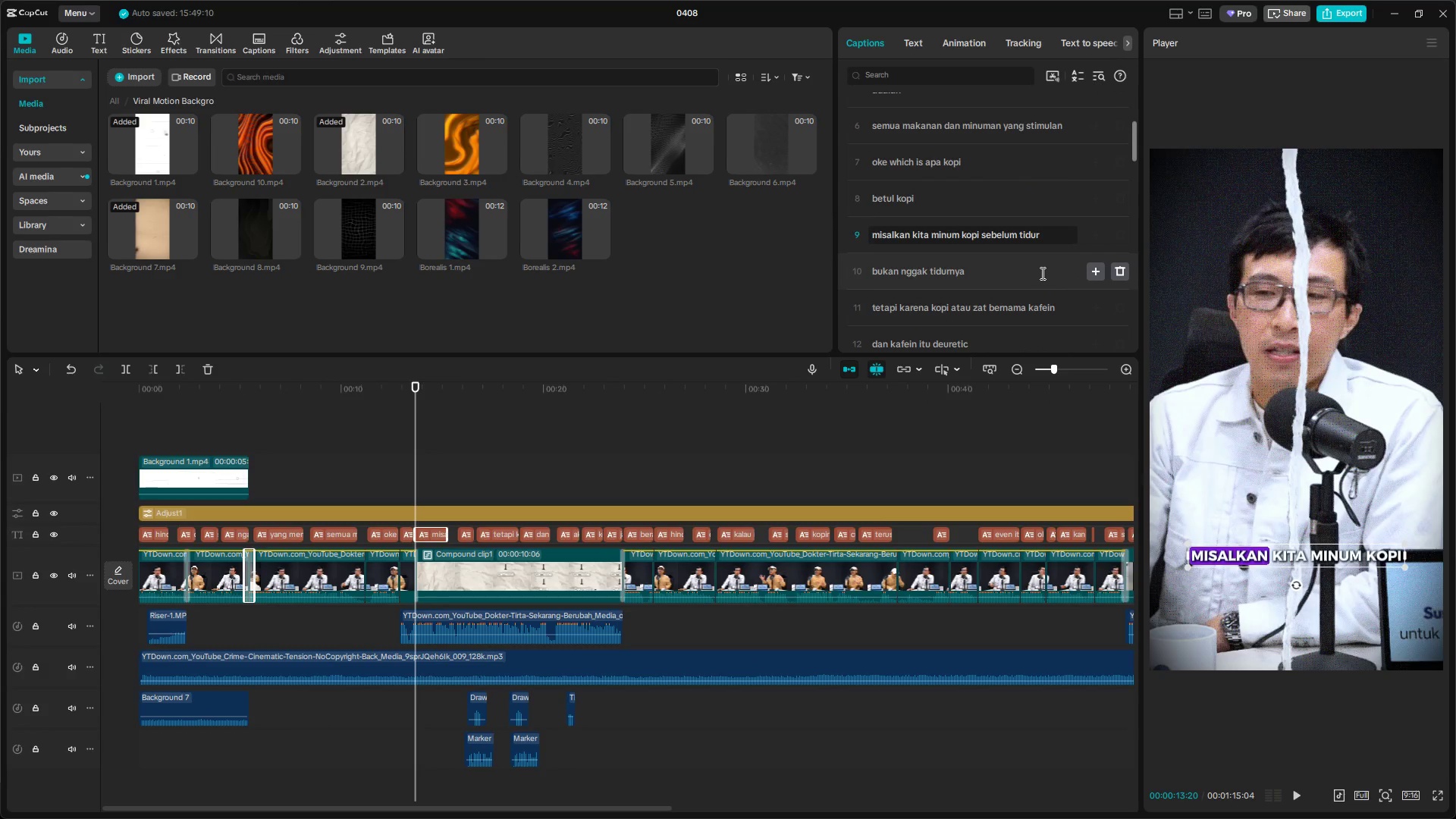 
left_click([1026, 281])
 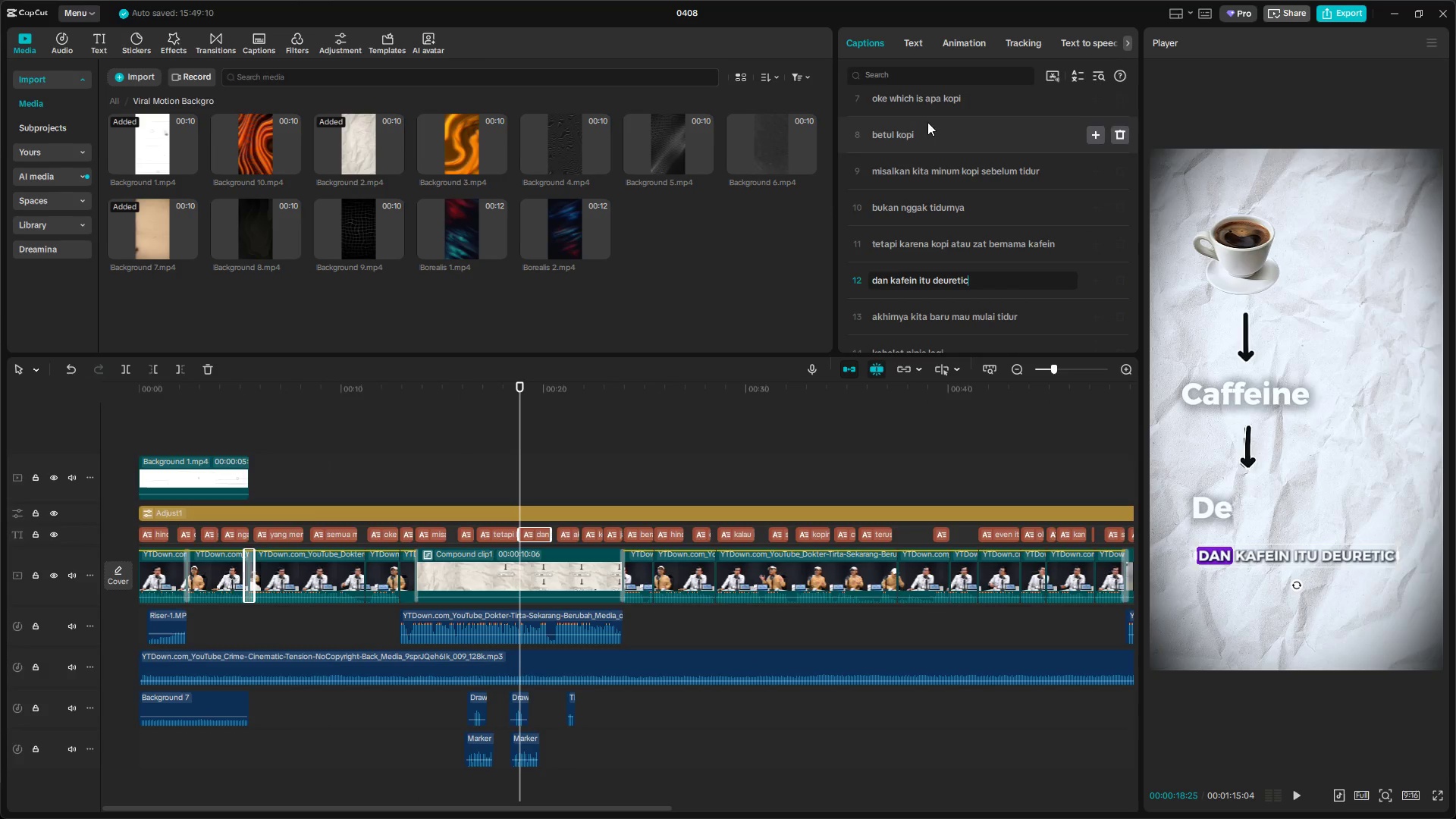 
scroll: coordinate [1040, 285], scroll_direction: down, amount: 2.0
 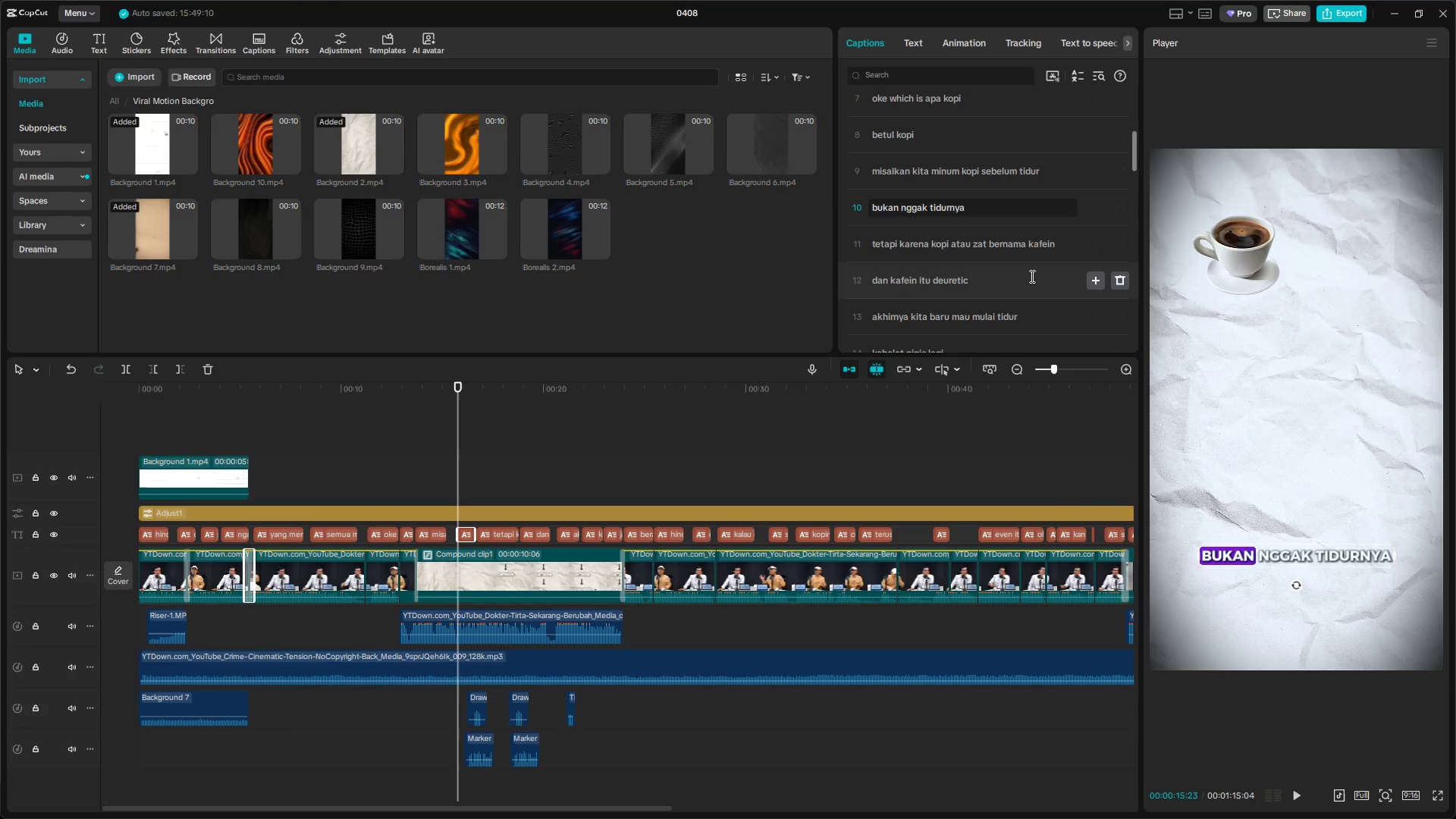 
left_click([918, 45])
 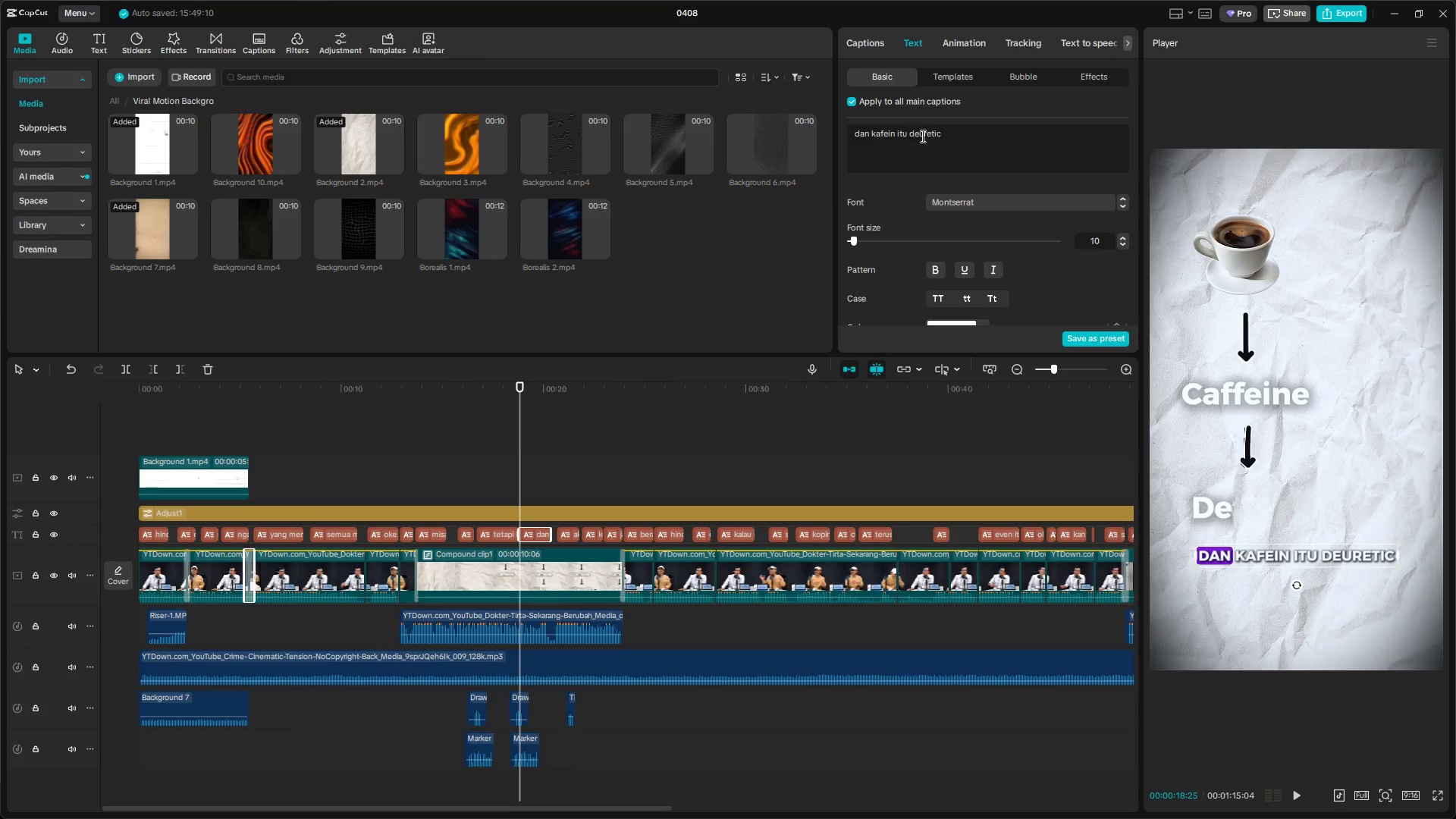 
left_click_drag(start_coordinate=[947, 136], to_coordinate=[911, 137])
 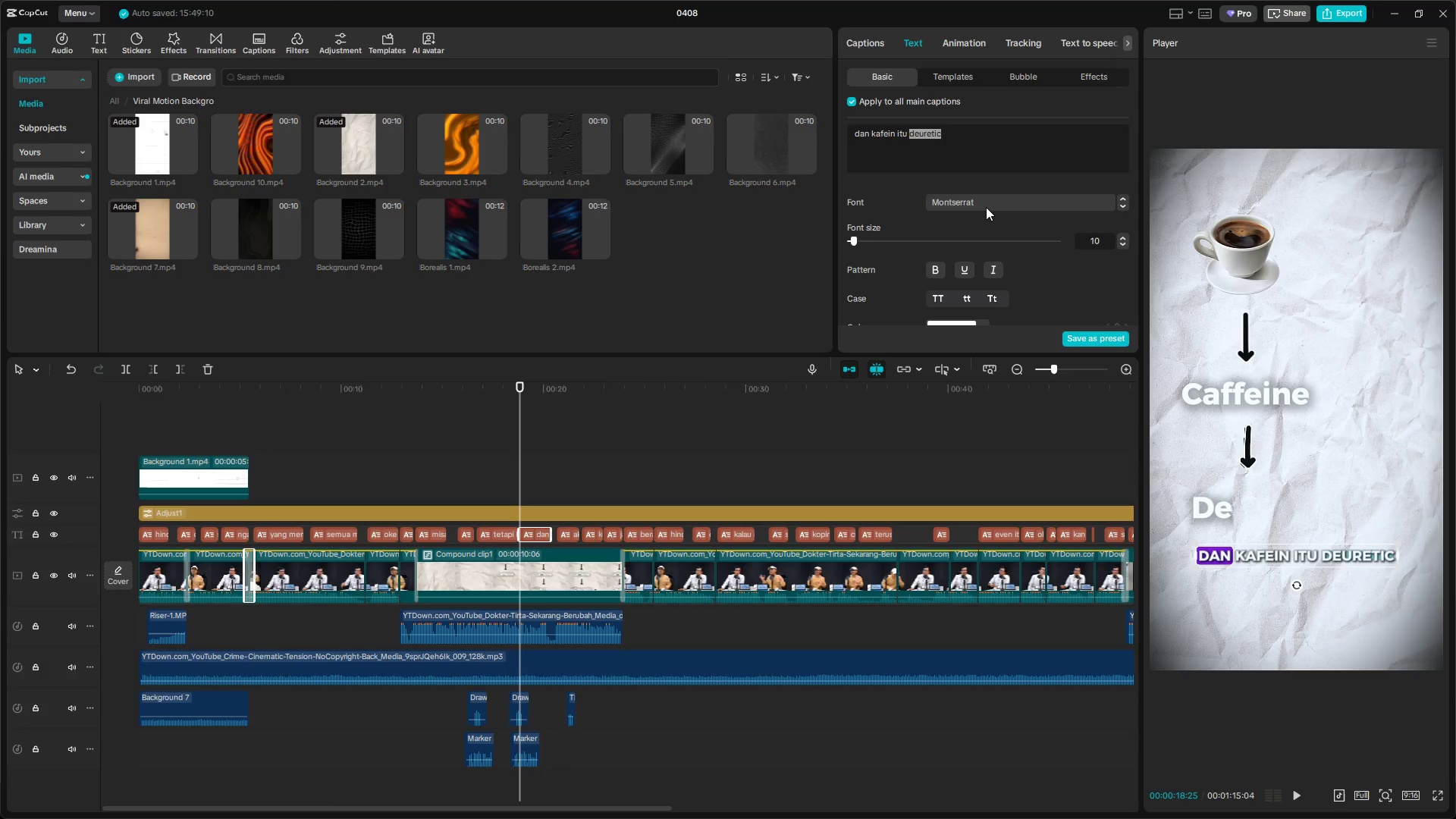 
left_click([990, 202])
 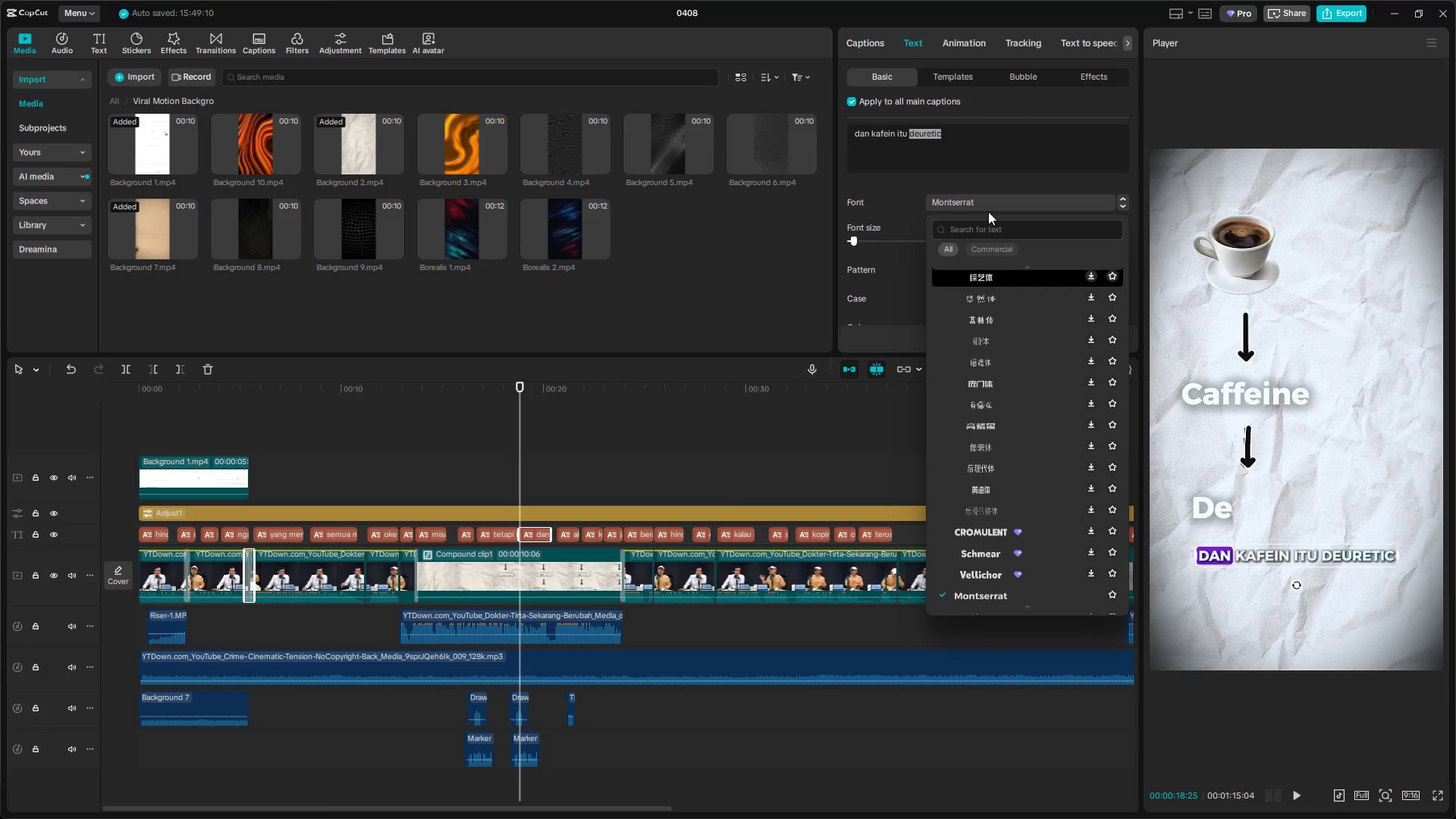 
left_click([991, 206])
 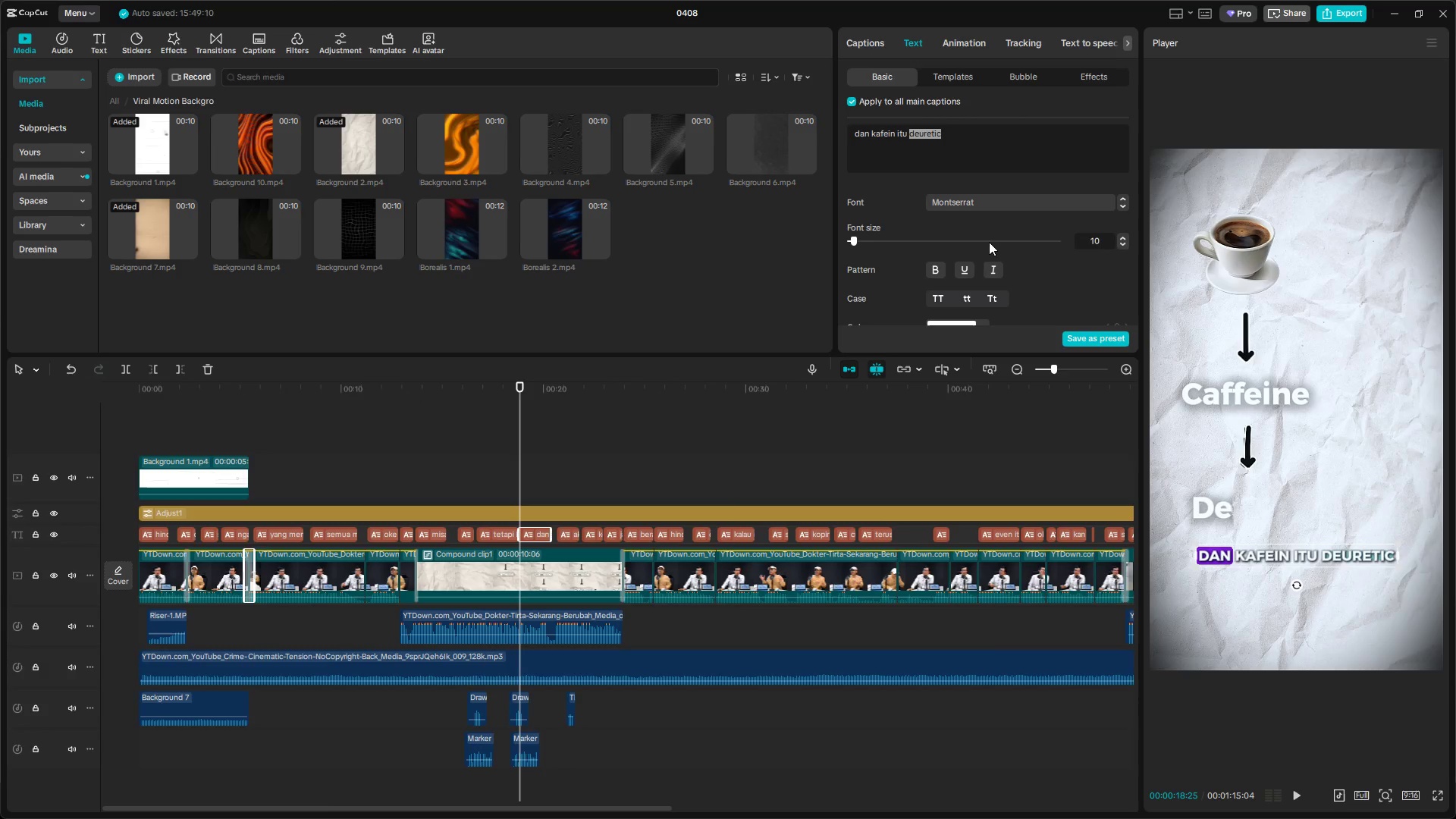 
hold_key(key=ControlLeft, duration=0.39)
 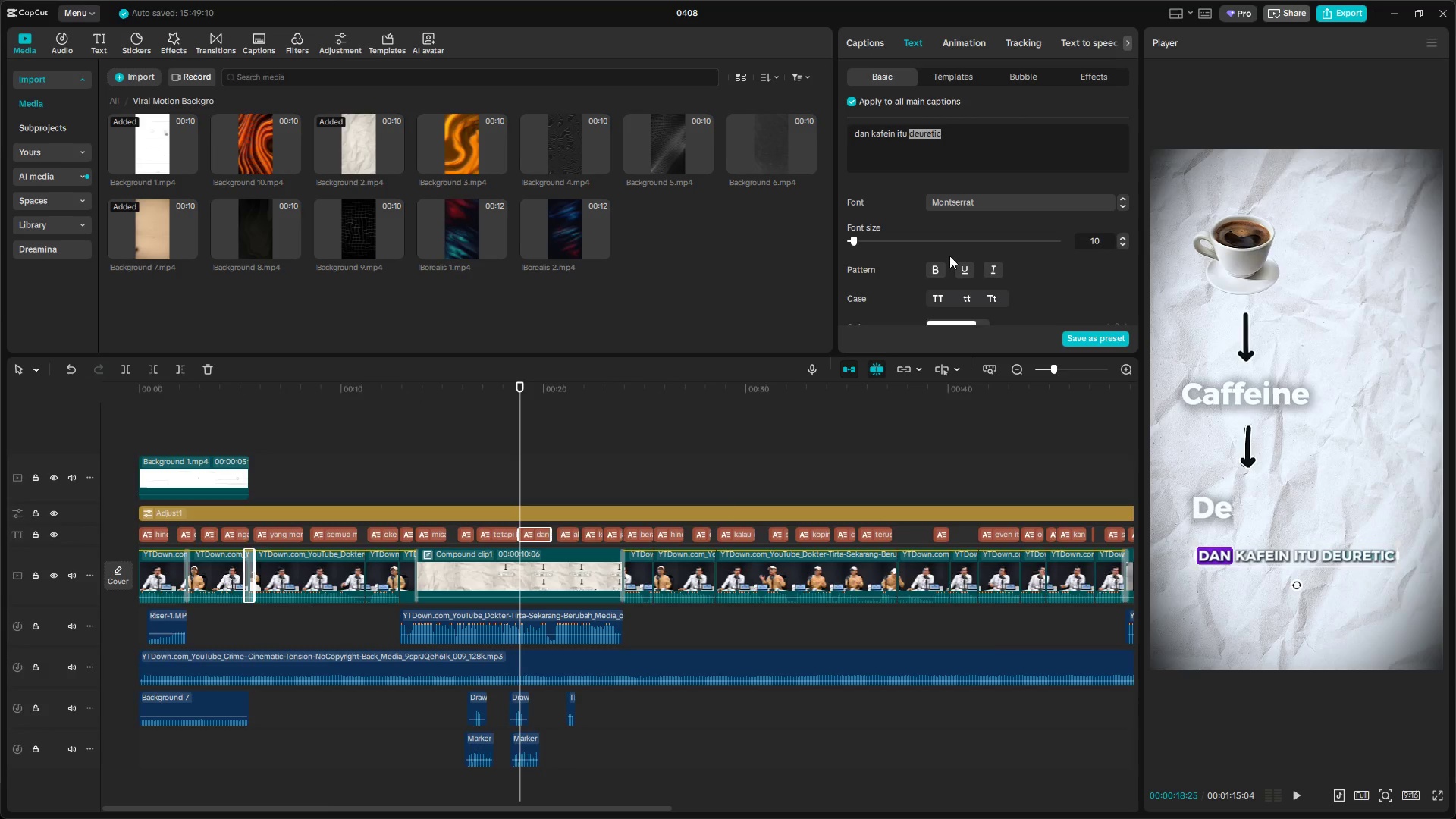 
scroll: coordinate [956, 258], scroll_direction: down, amount: 1.0
 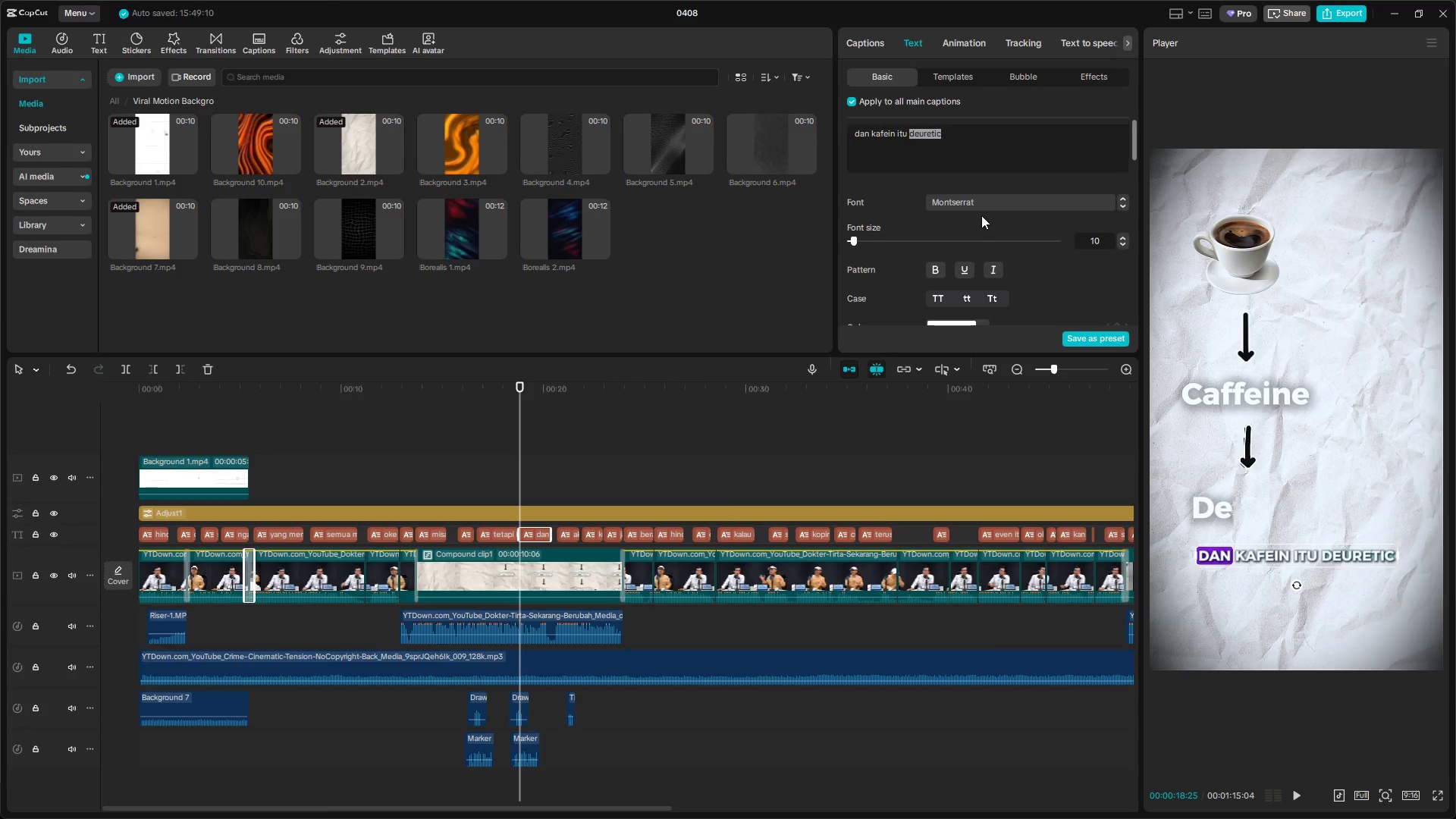 
left_click([984, 206])
 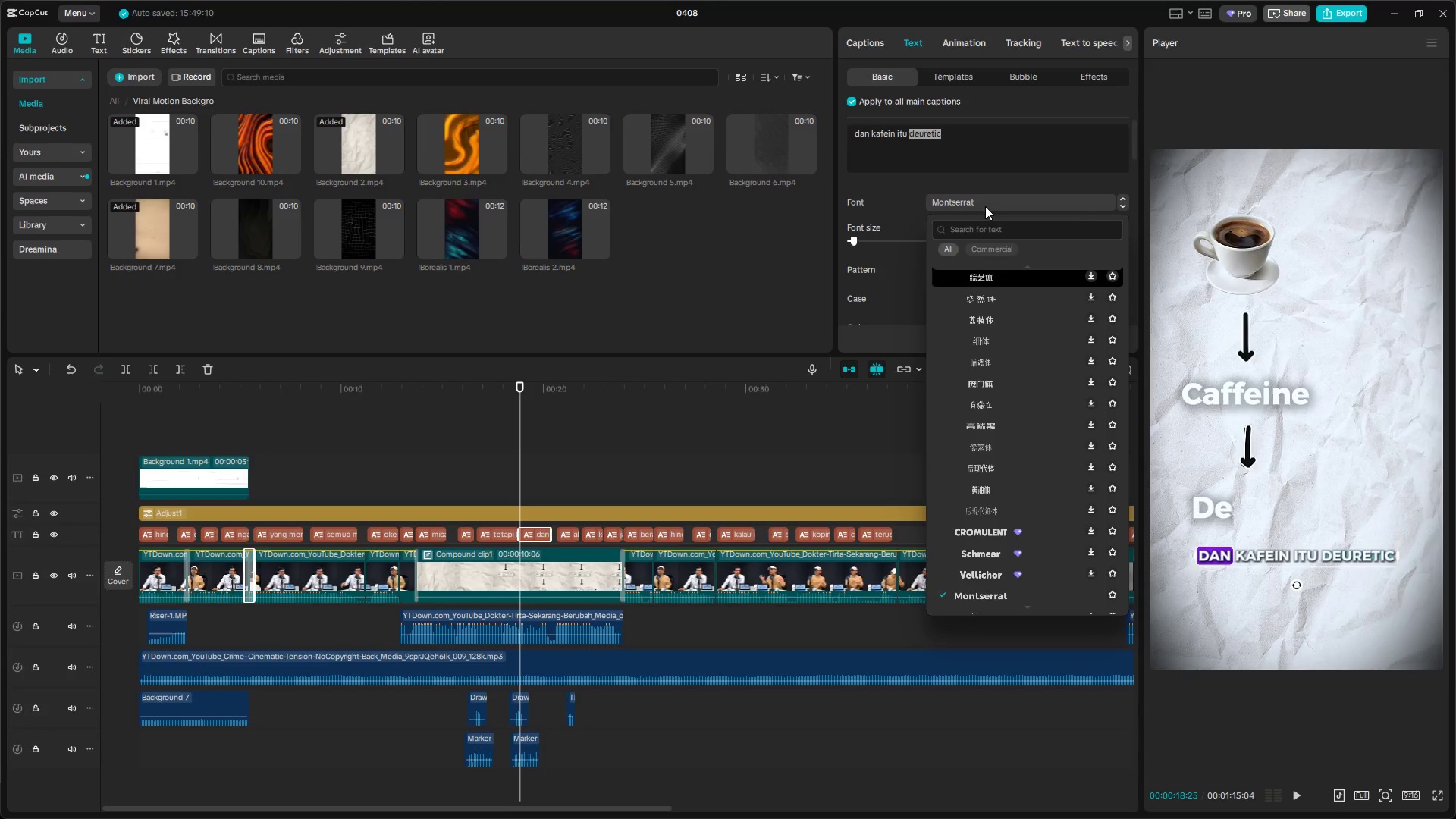 
key(Alt+AltLeft)
 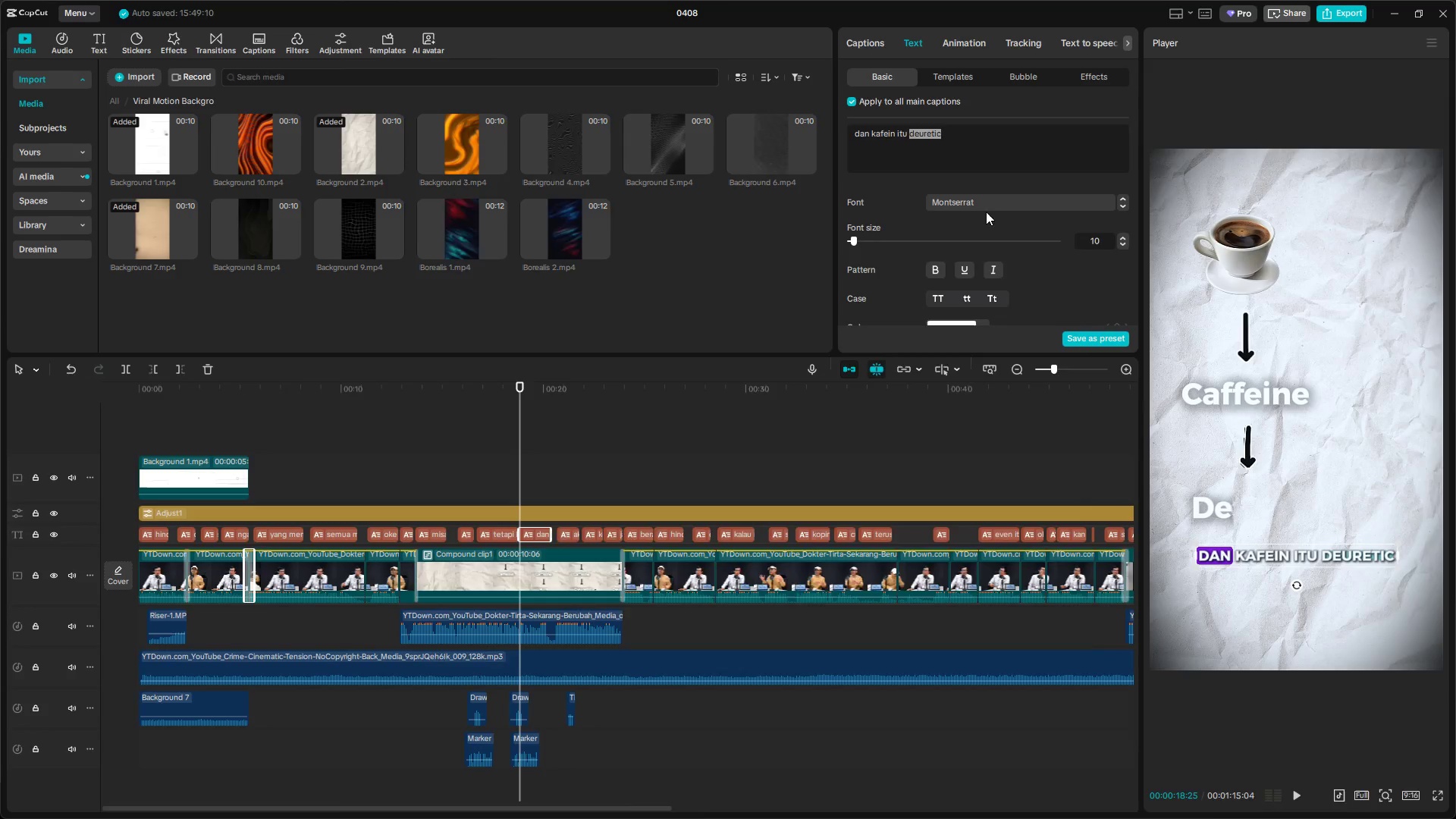 
key(Alt+Tab)